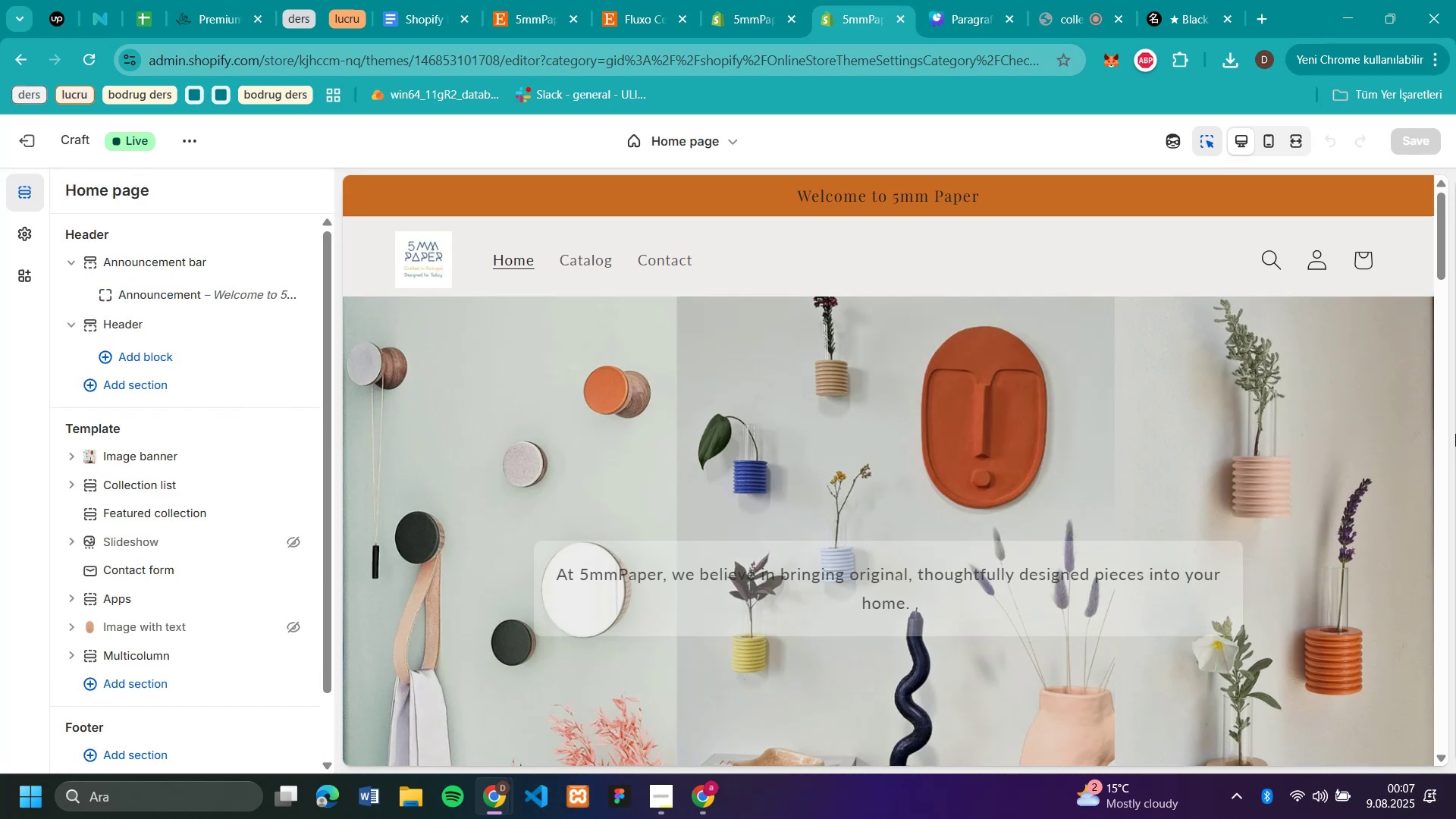 
scroll: coordinate [1018, 380], scroll_direction: down, amount: 9.0
 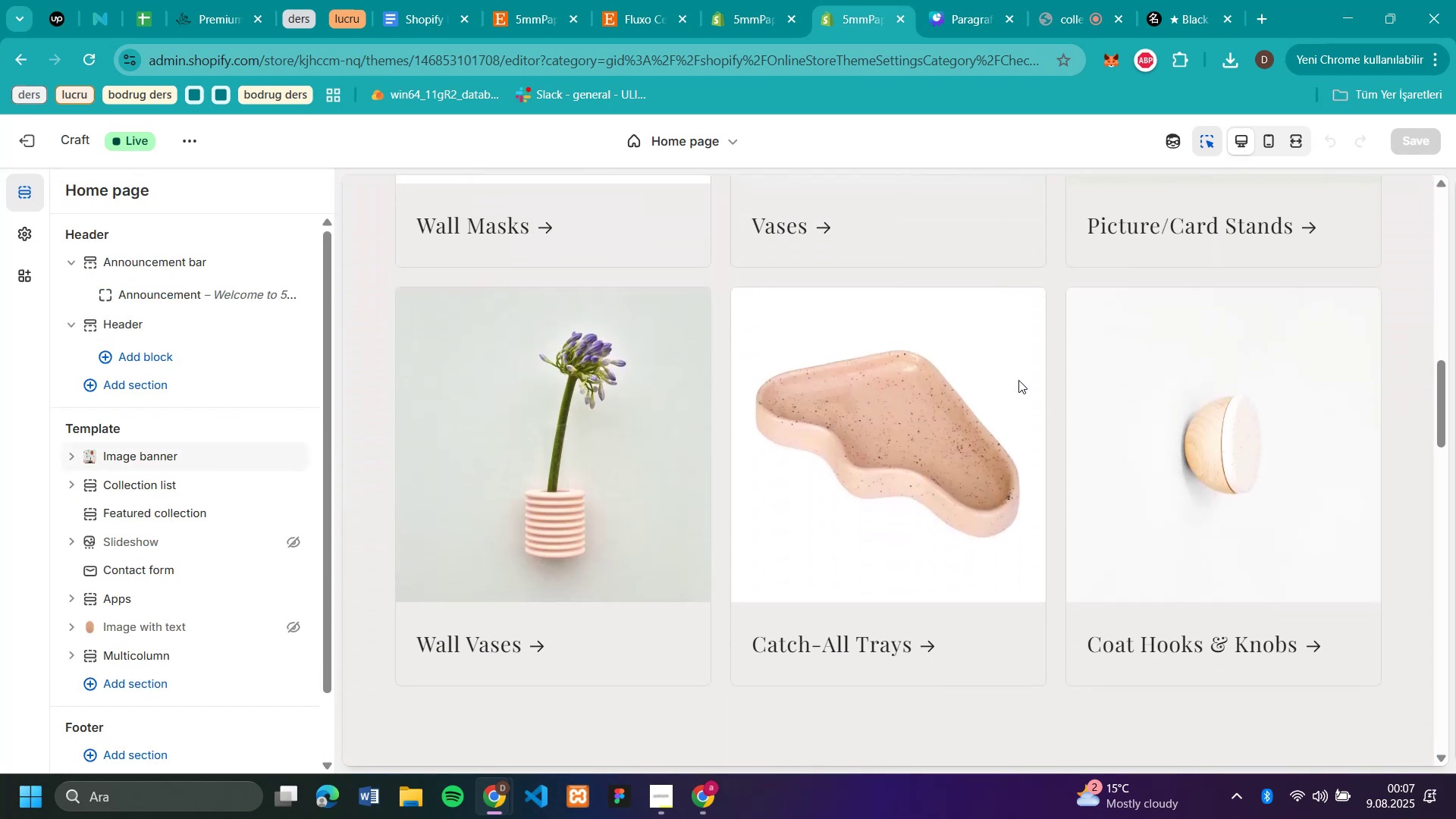 
scroll: coordinate [1018, 380], scroll_direction: up, amount: 4.0
 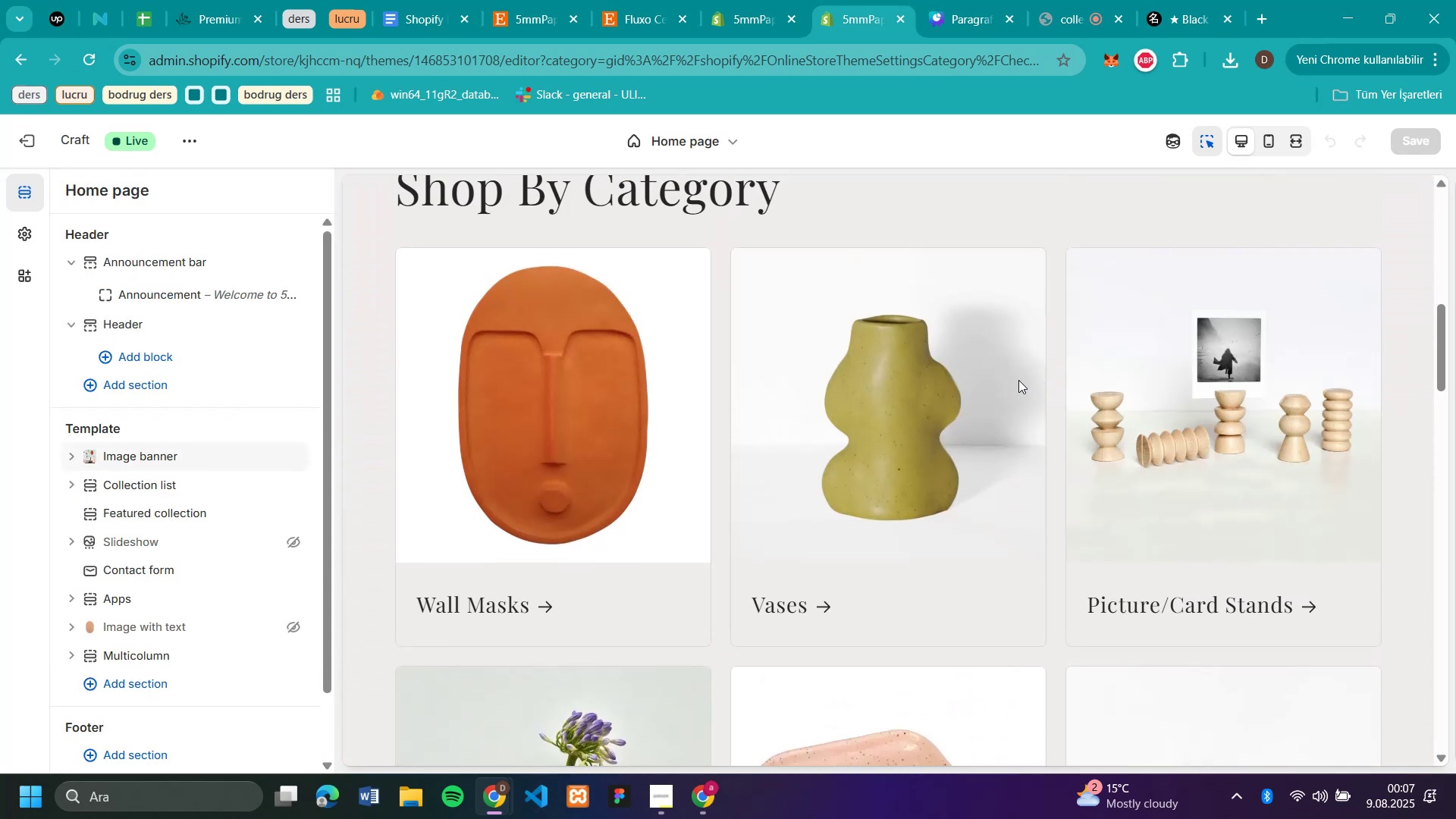 
scroll: coordinate [1018, 380], scroll_direction: down, amount: 10.0
 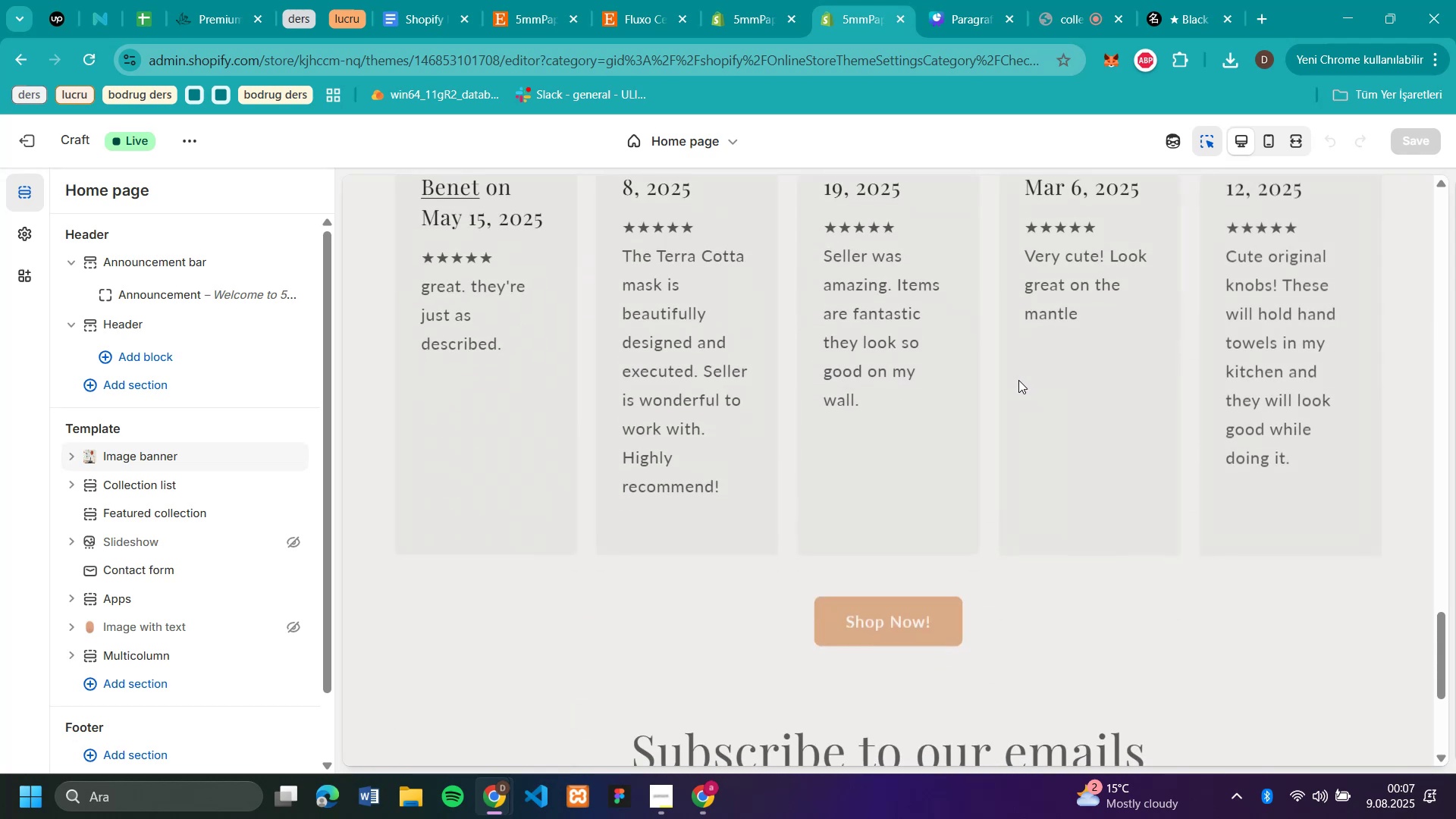 
scroll: coordinate [1018, 380], scroll_direction: up, amount: 3.0
 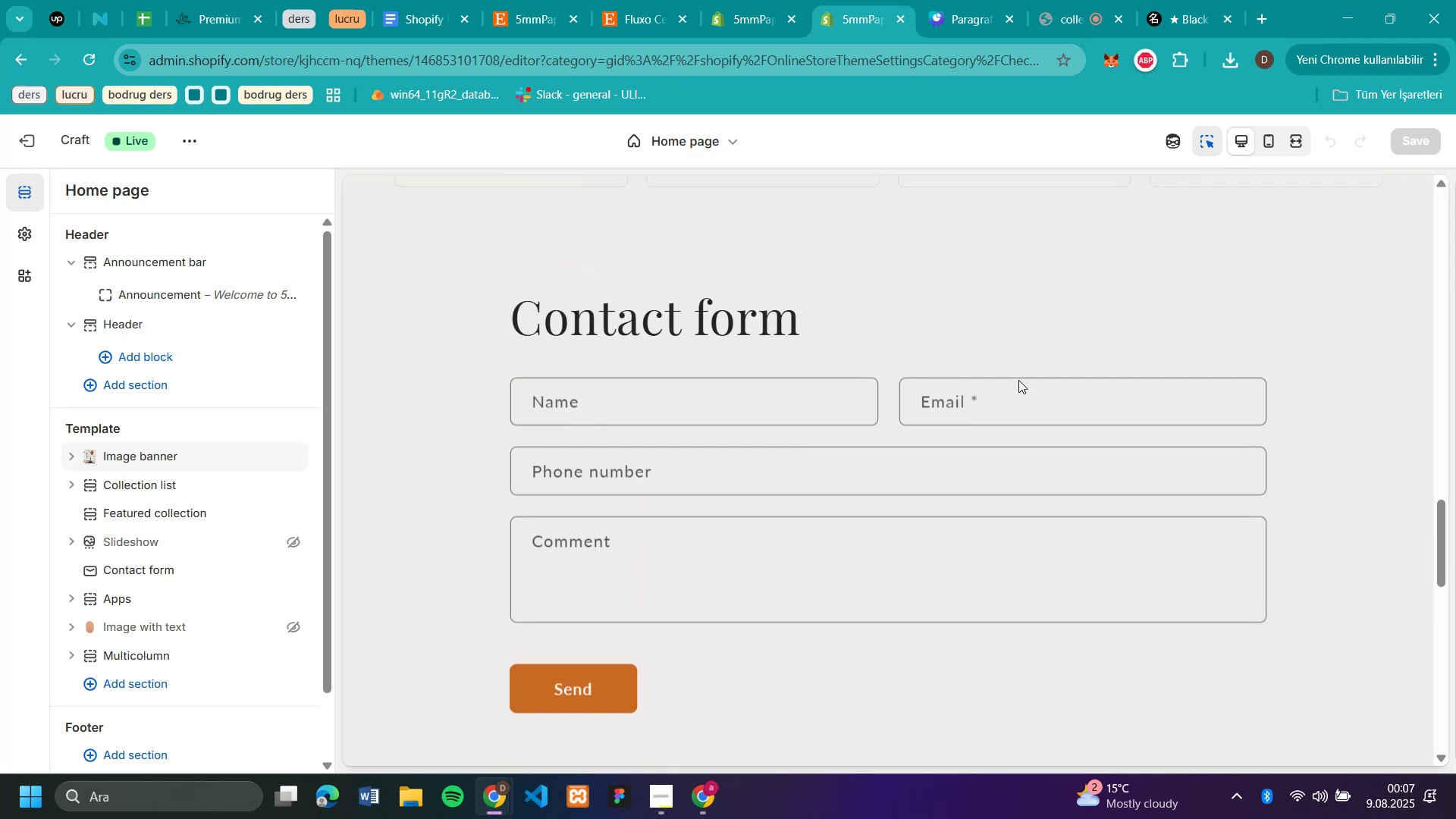 
scroll: coordinate [1018, 380], scroll_direction: none, amount: 0.0
 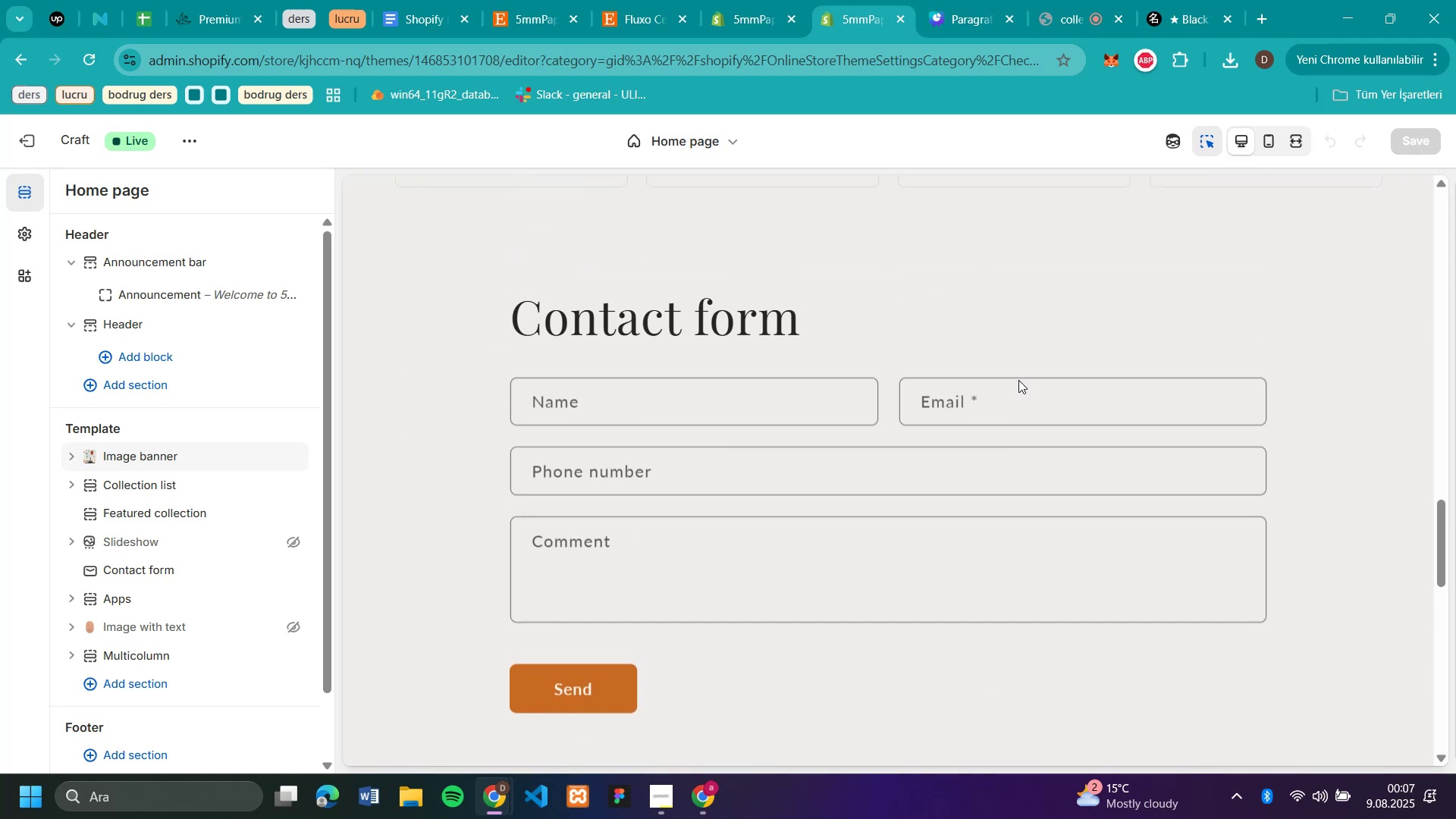 
scroll: coordinate [193, 458], scroll_direction: down, amount: 13.0
 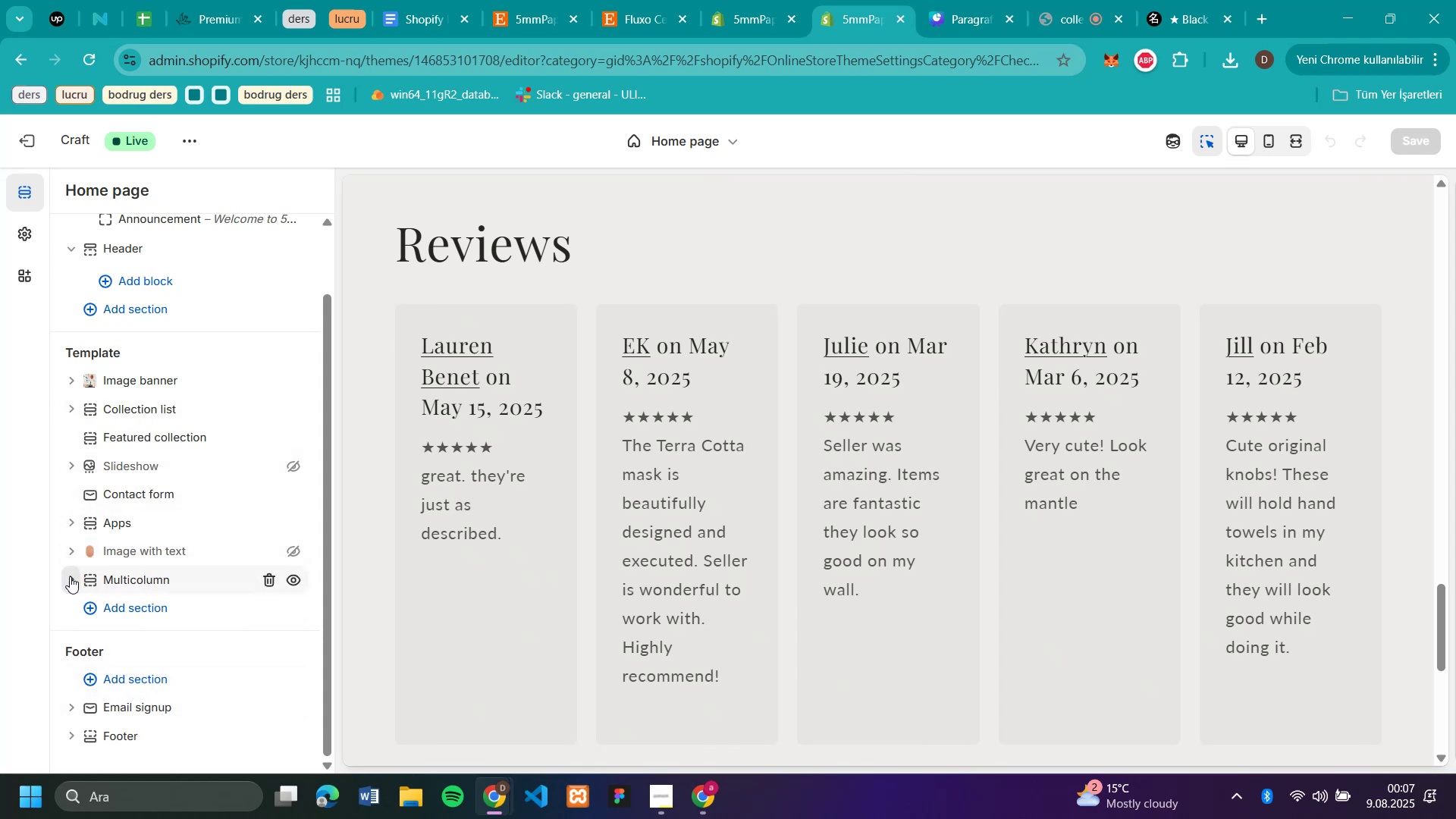 
wait(7.65)
 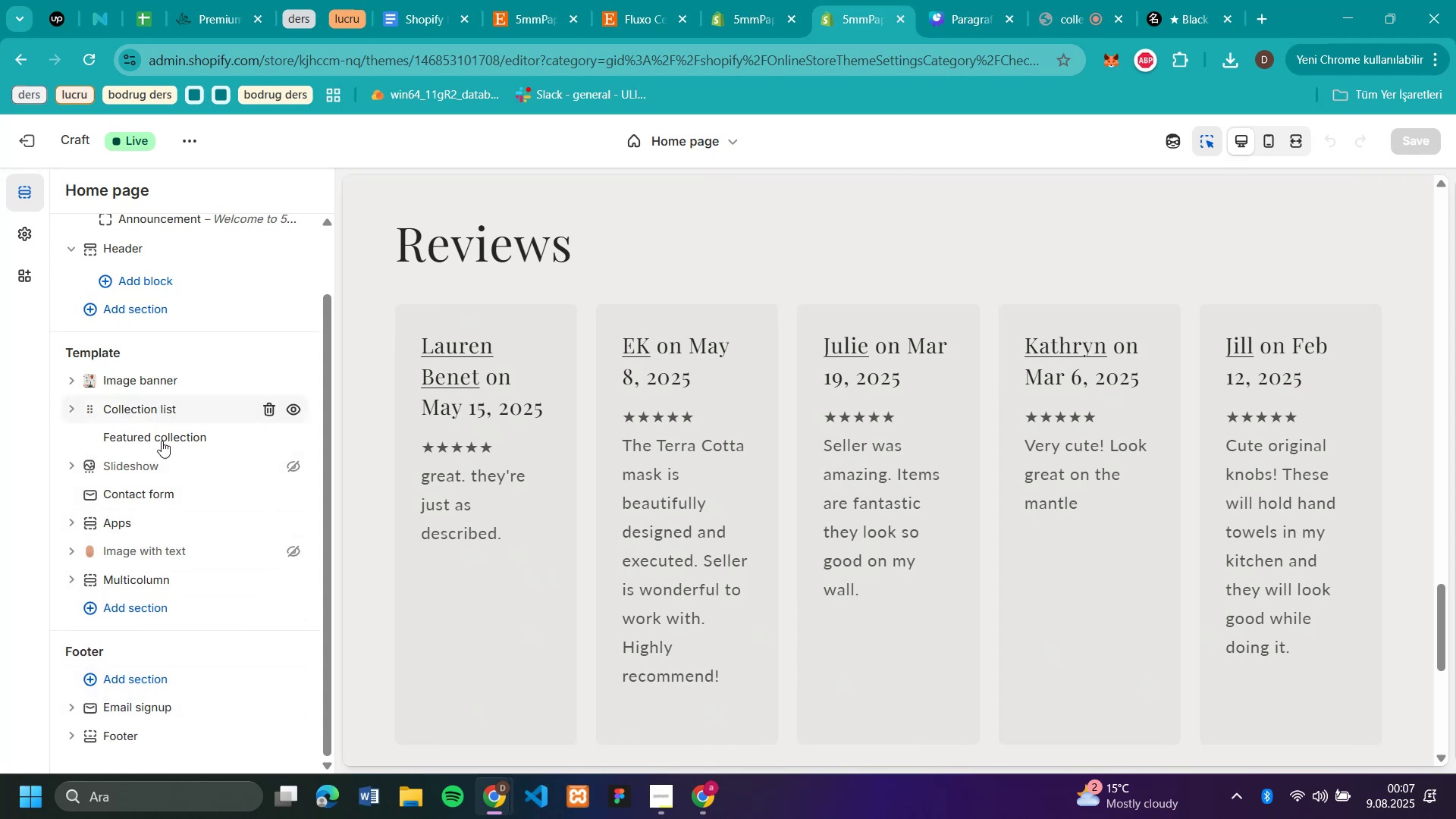 
left_click_drag(start_coordinate=[86, 578], to_coordinate=[90, 487])
 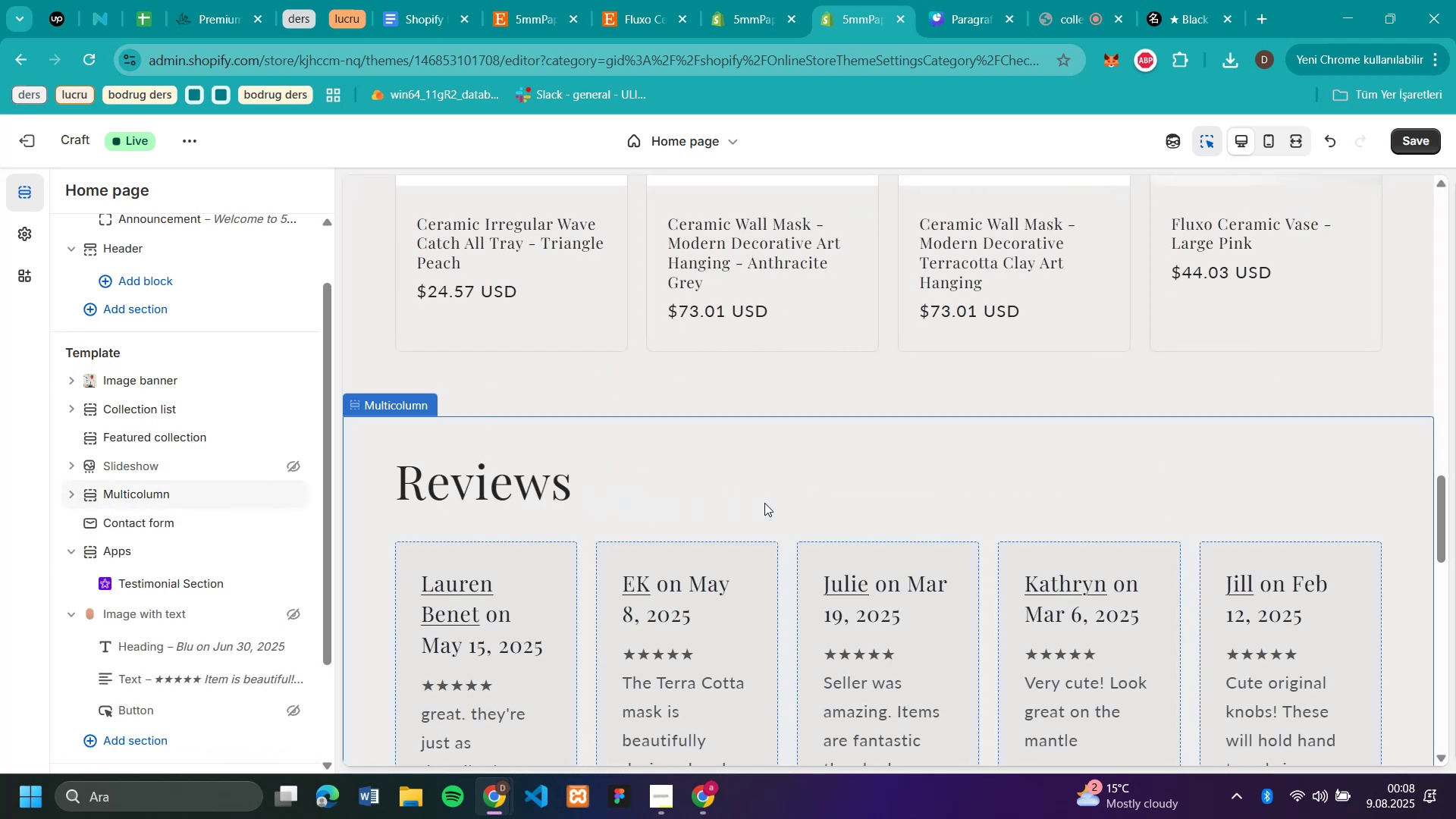 
mouse_move([200, 588])
 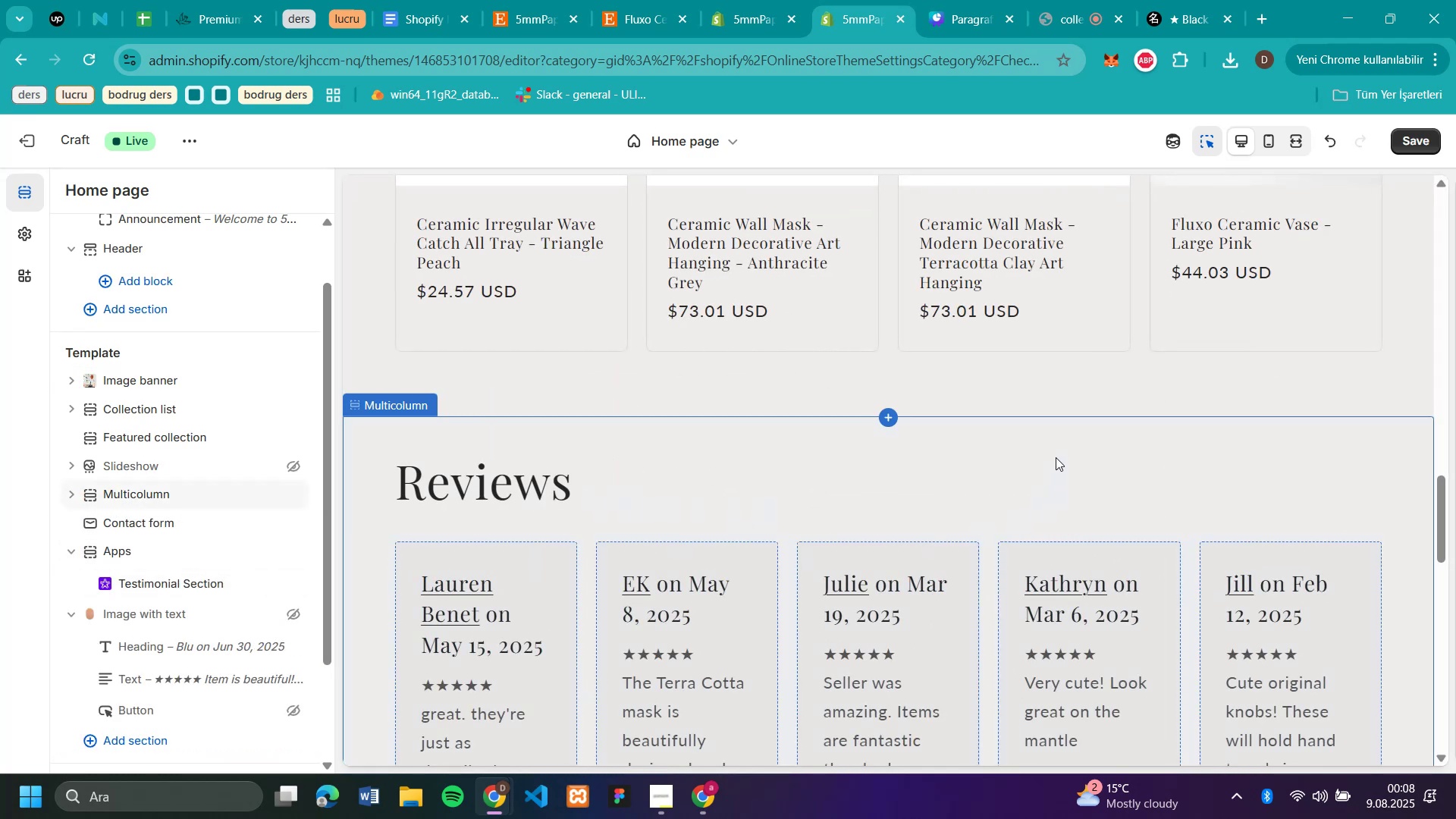 
scroll: coordinate [1056, 457], scroll_direction: up, amount: 4.0
 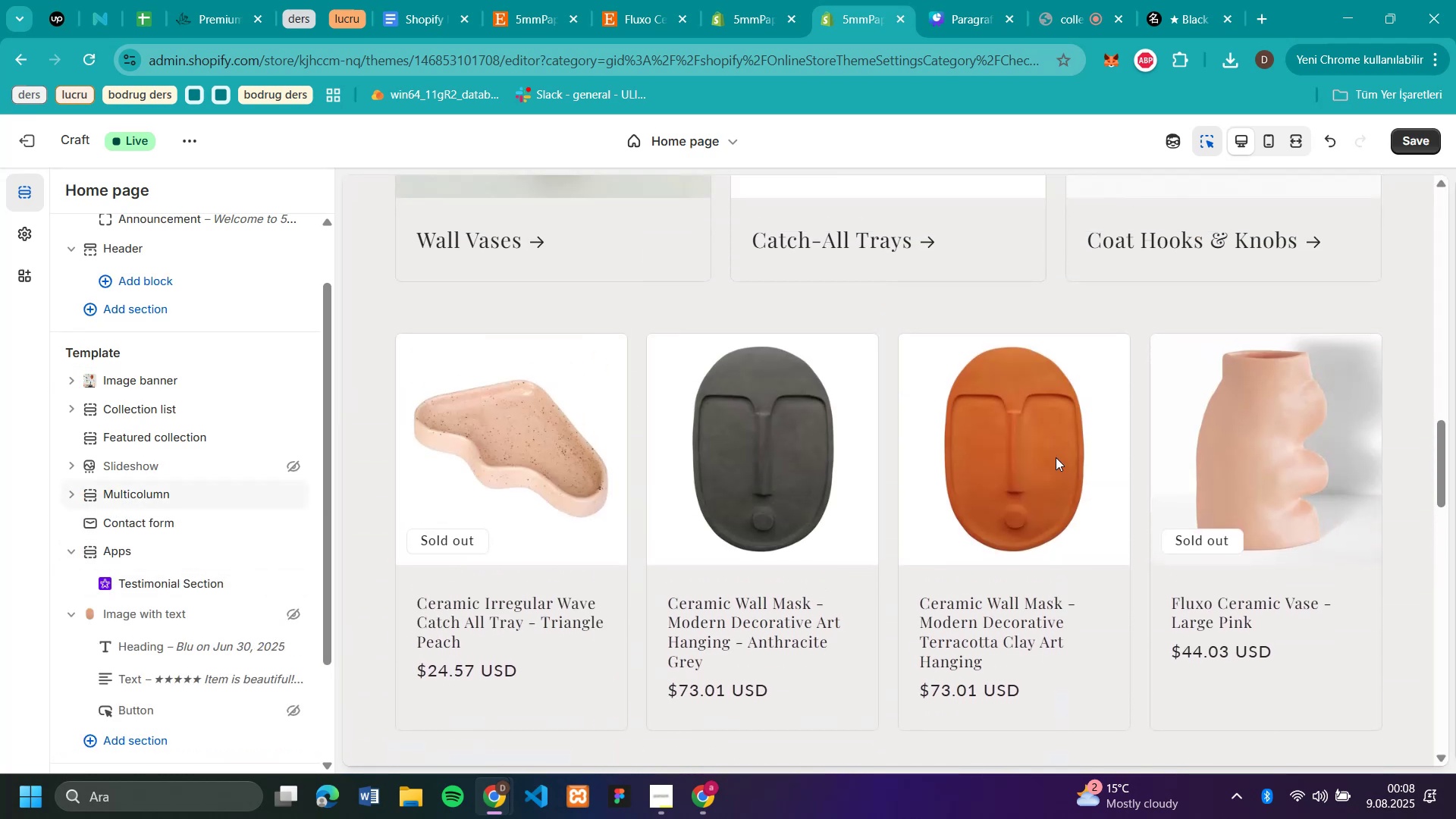 
scroll: coordinate [1316, 388], scroll_direction: down, amount: 8.0
 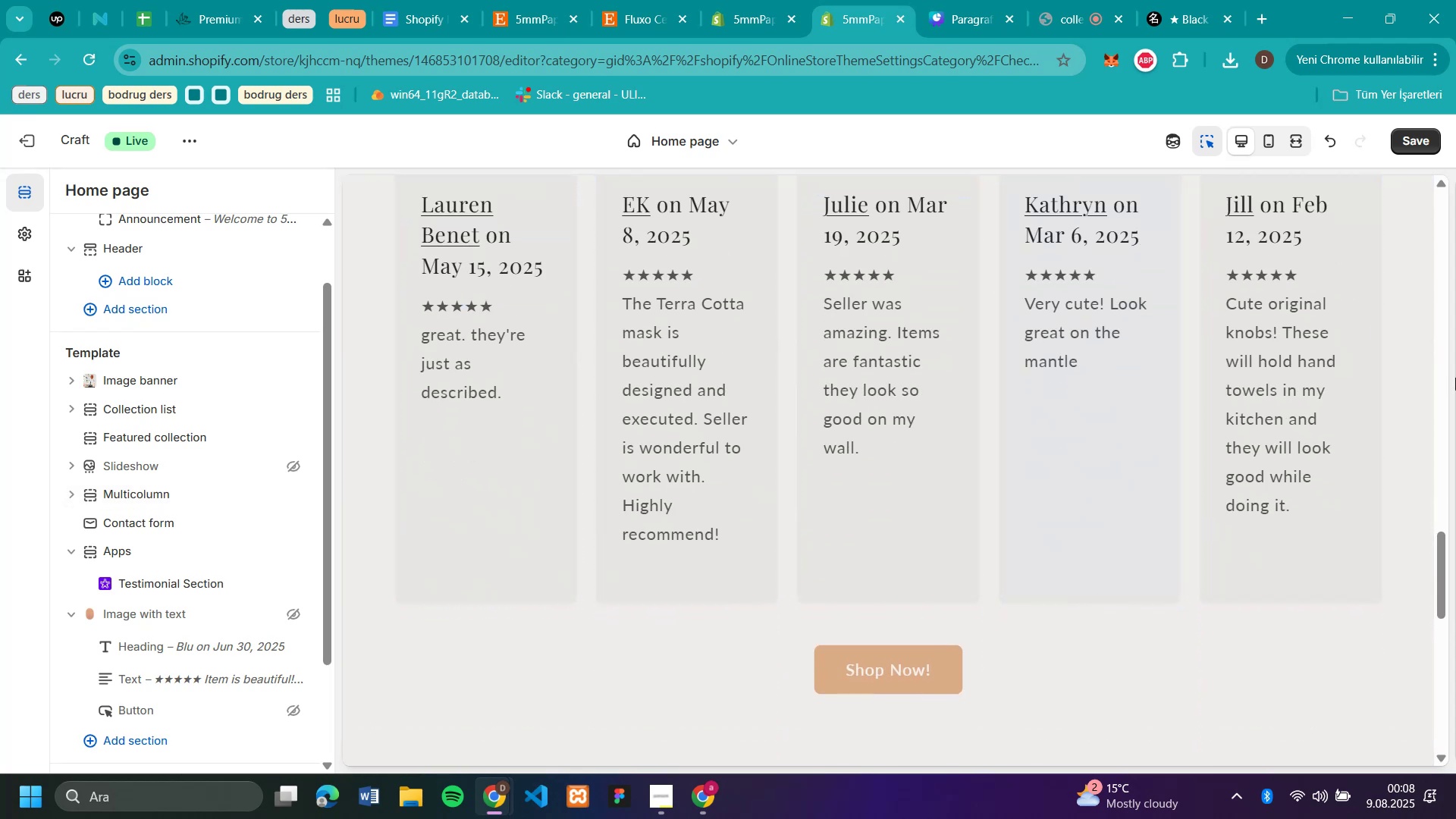 
scroll: coordinate [864, 379], scroll_direction: up, amount: 38.0
 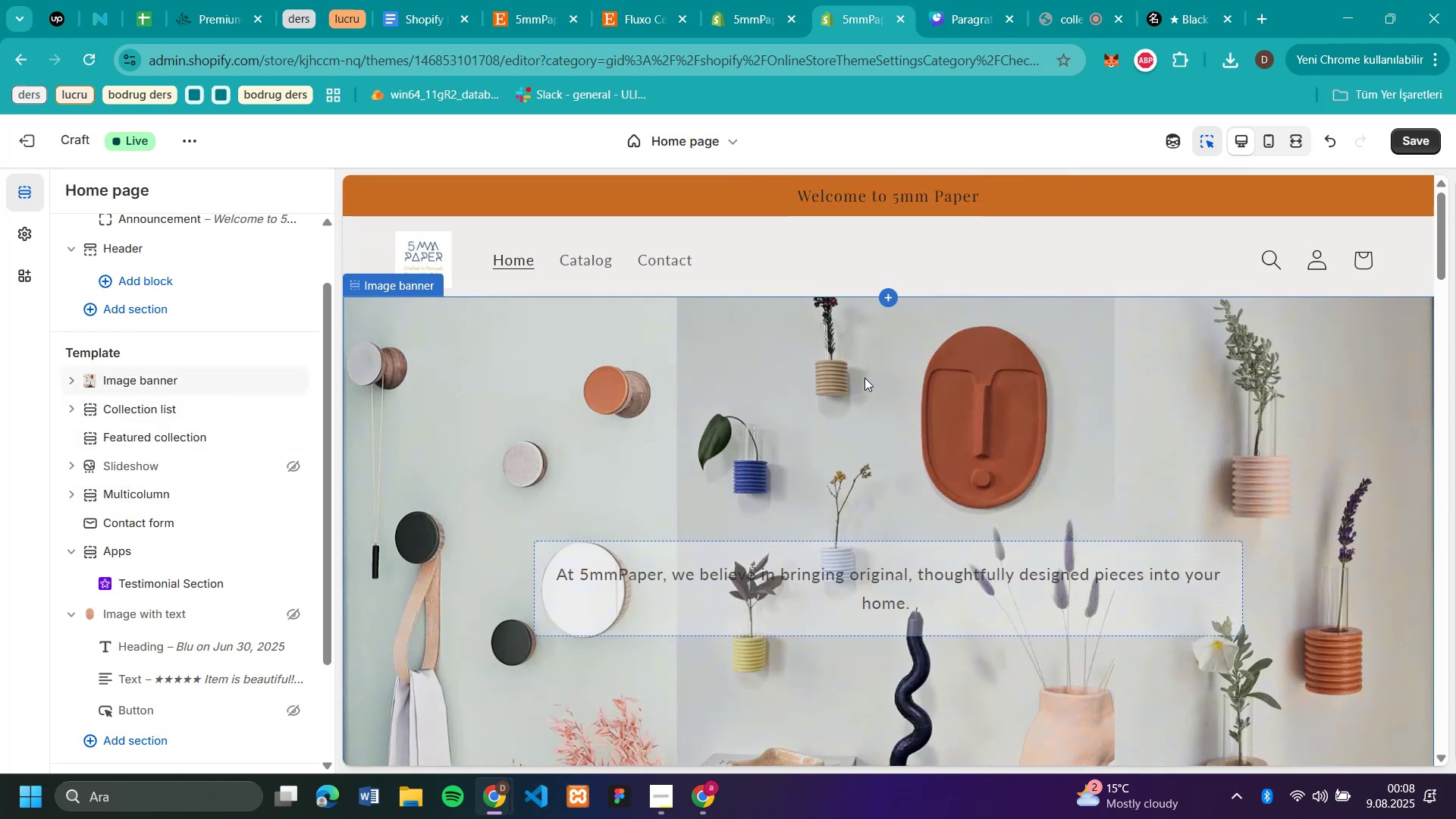 
scroll: coordinate [855, 324], scroll_direction: down, amount: 4.0
 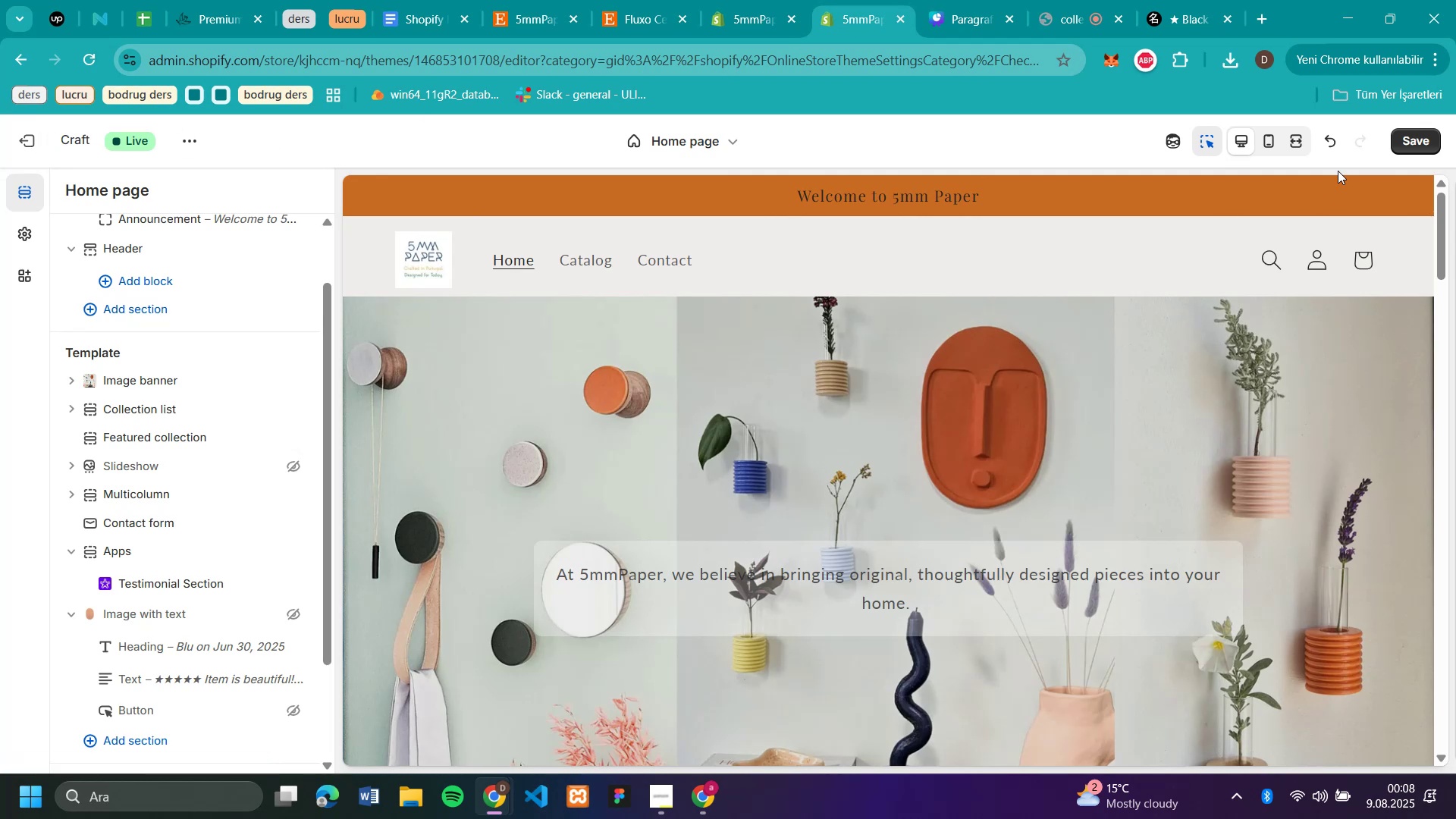 
left_click([1420, 140])
 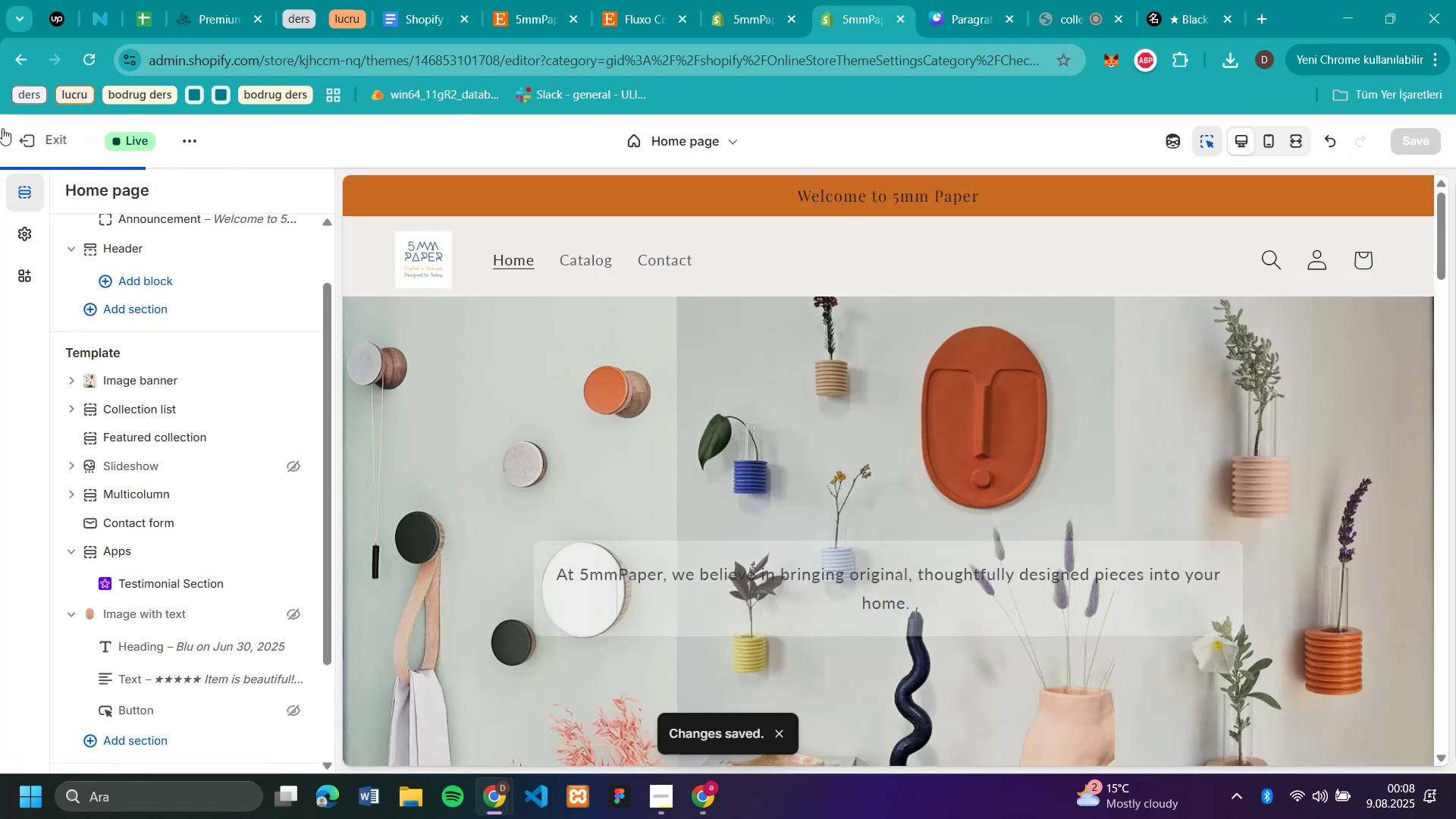 
left_click([30, 136])
 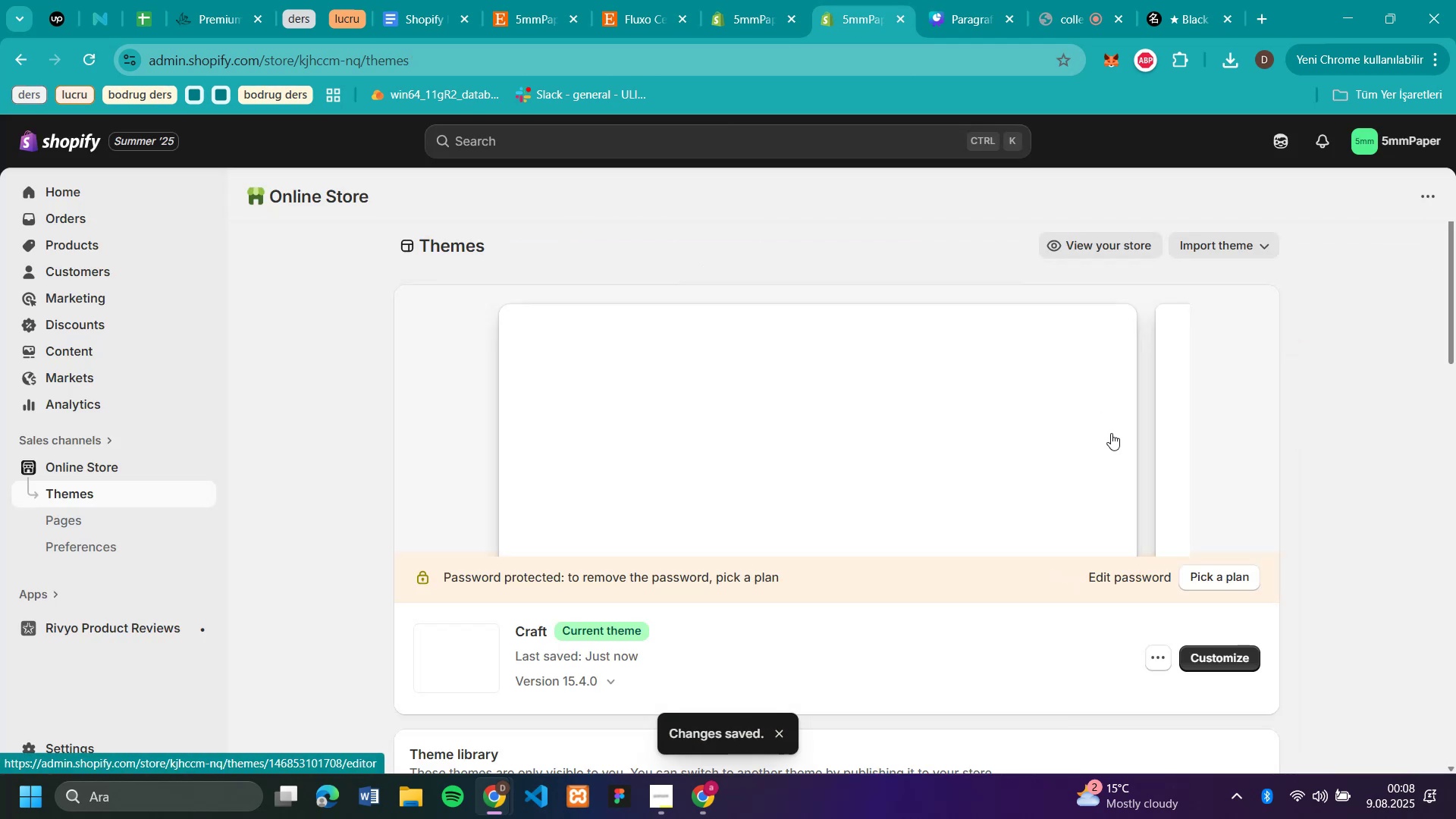 
left_click([1163, 657])
 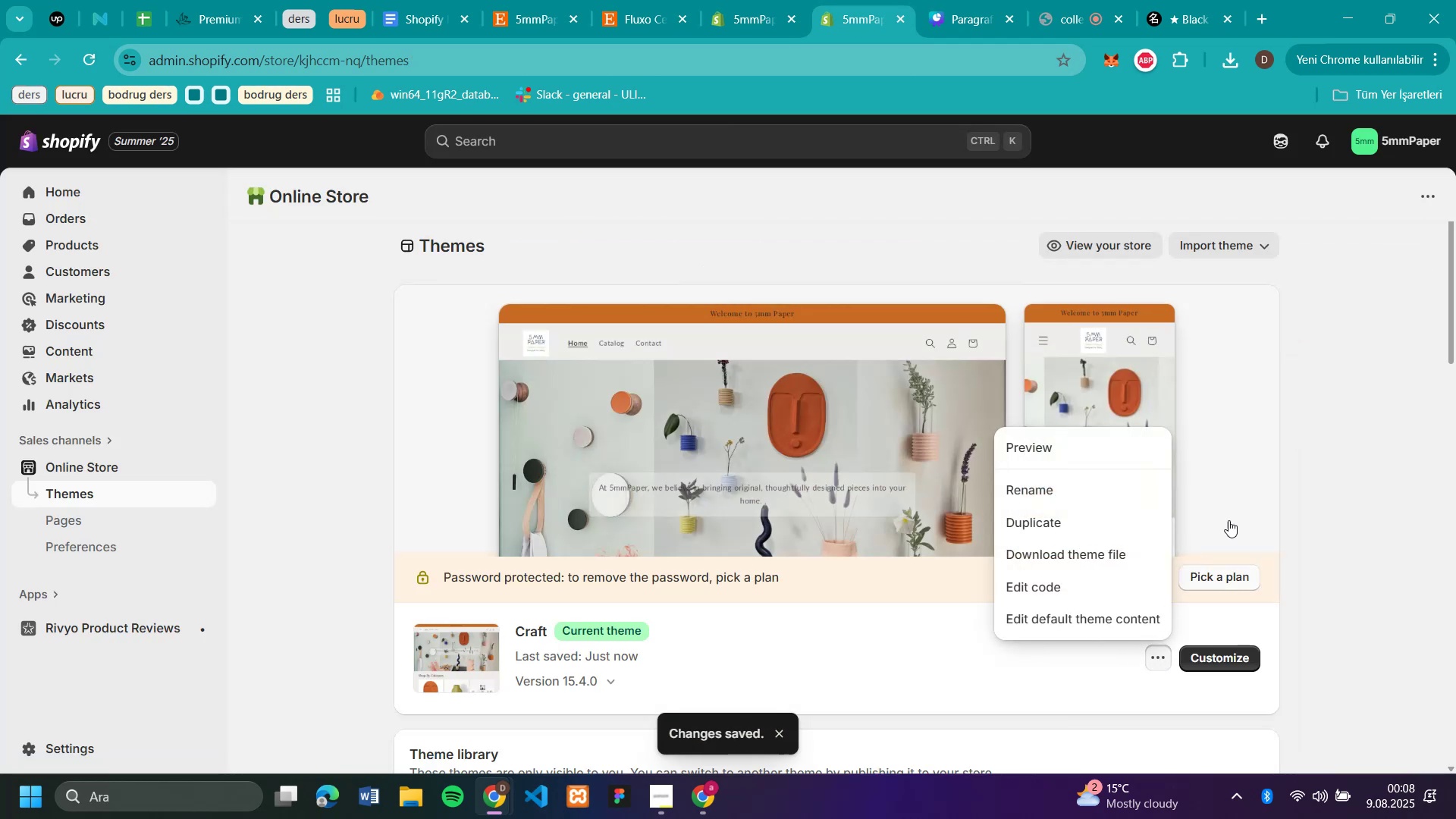 
left_click([1335, 447])
 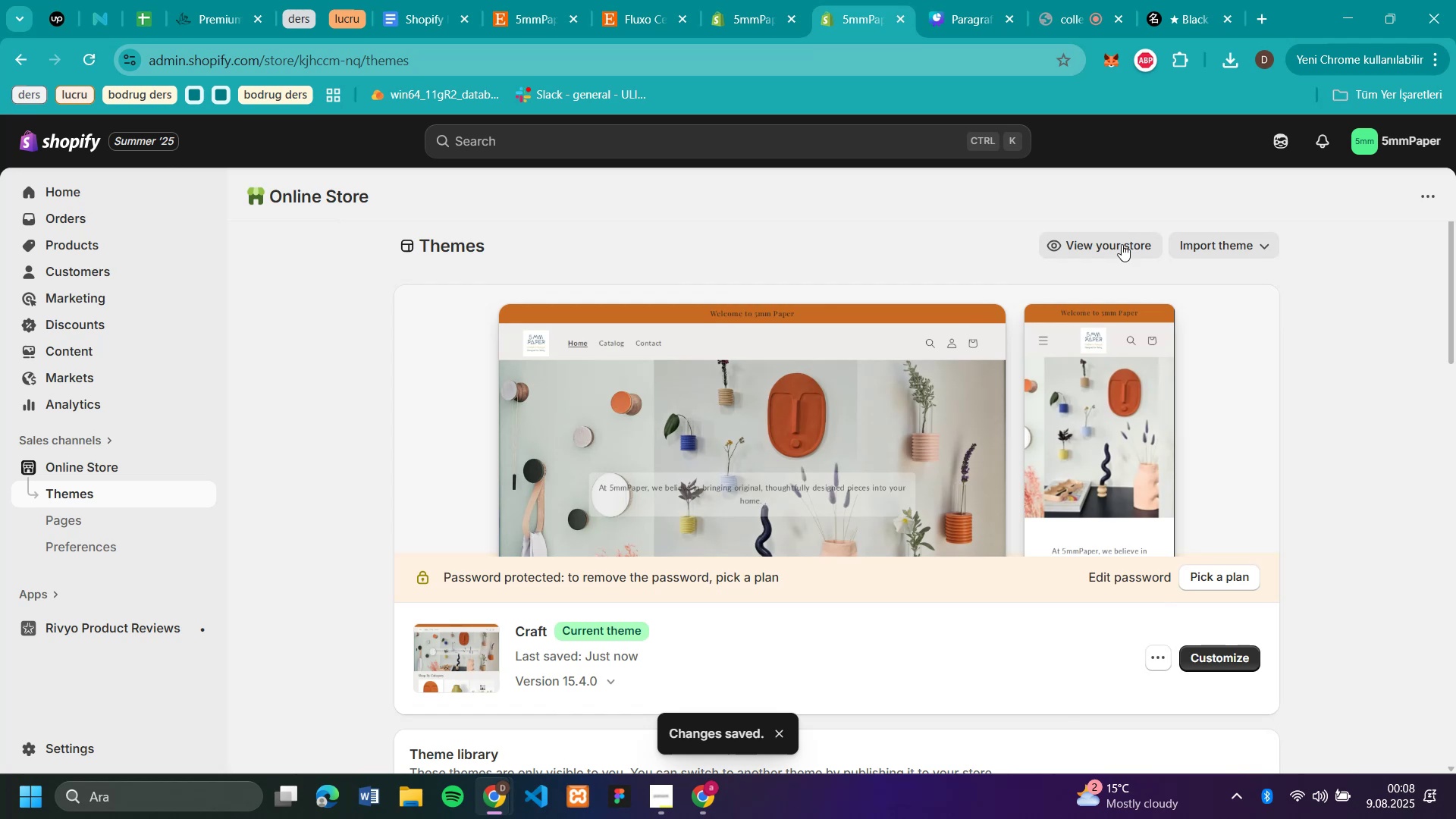 
left_click([1117, 250])
 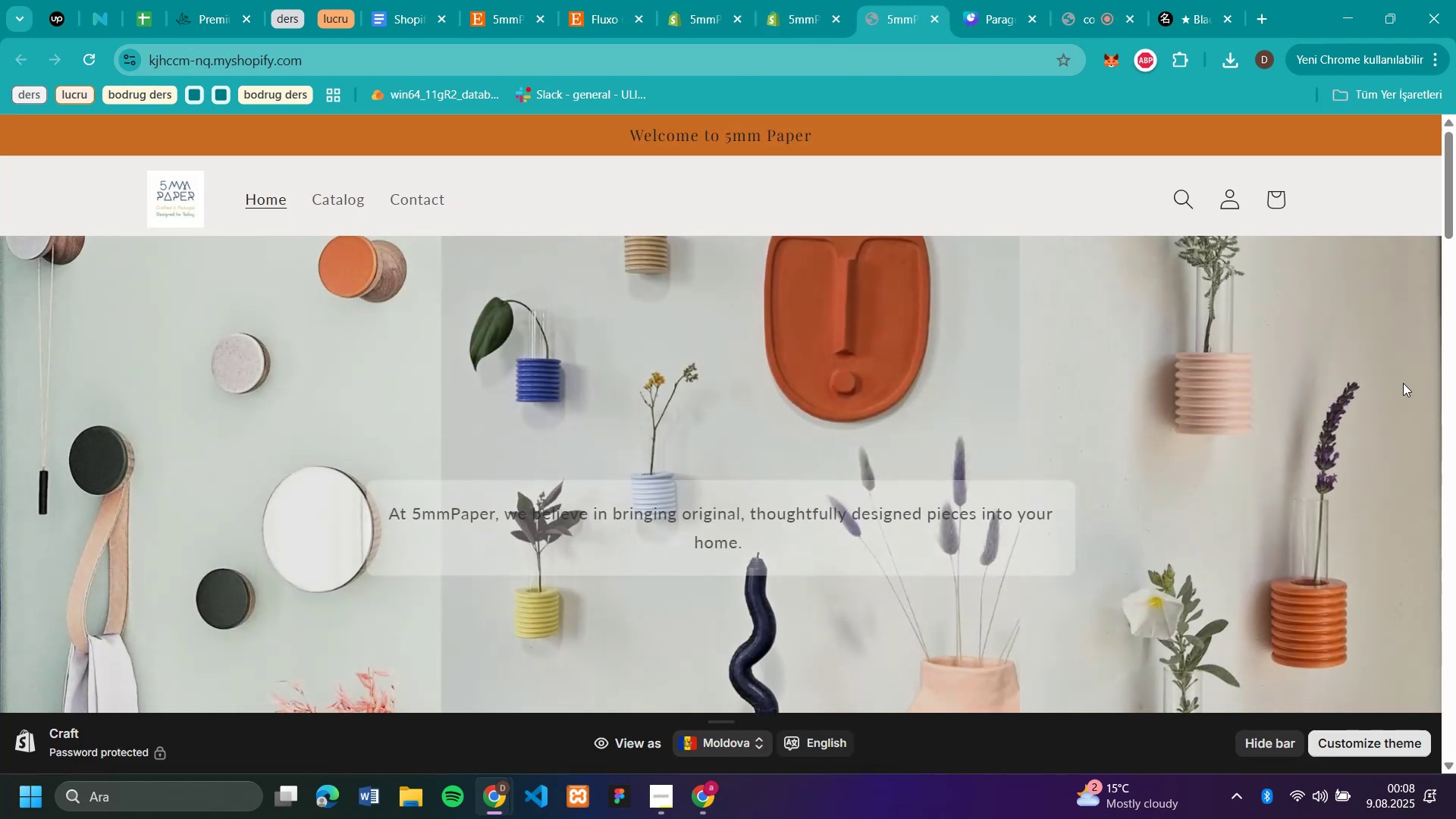 
scroll: coordinate [1402, 383], scroll_direction: down, amount: 24.0
 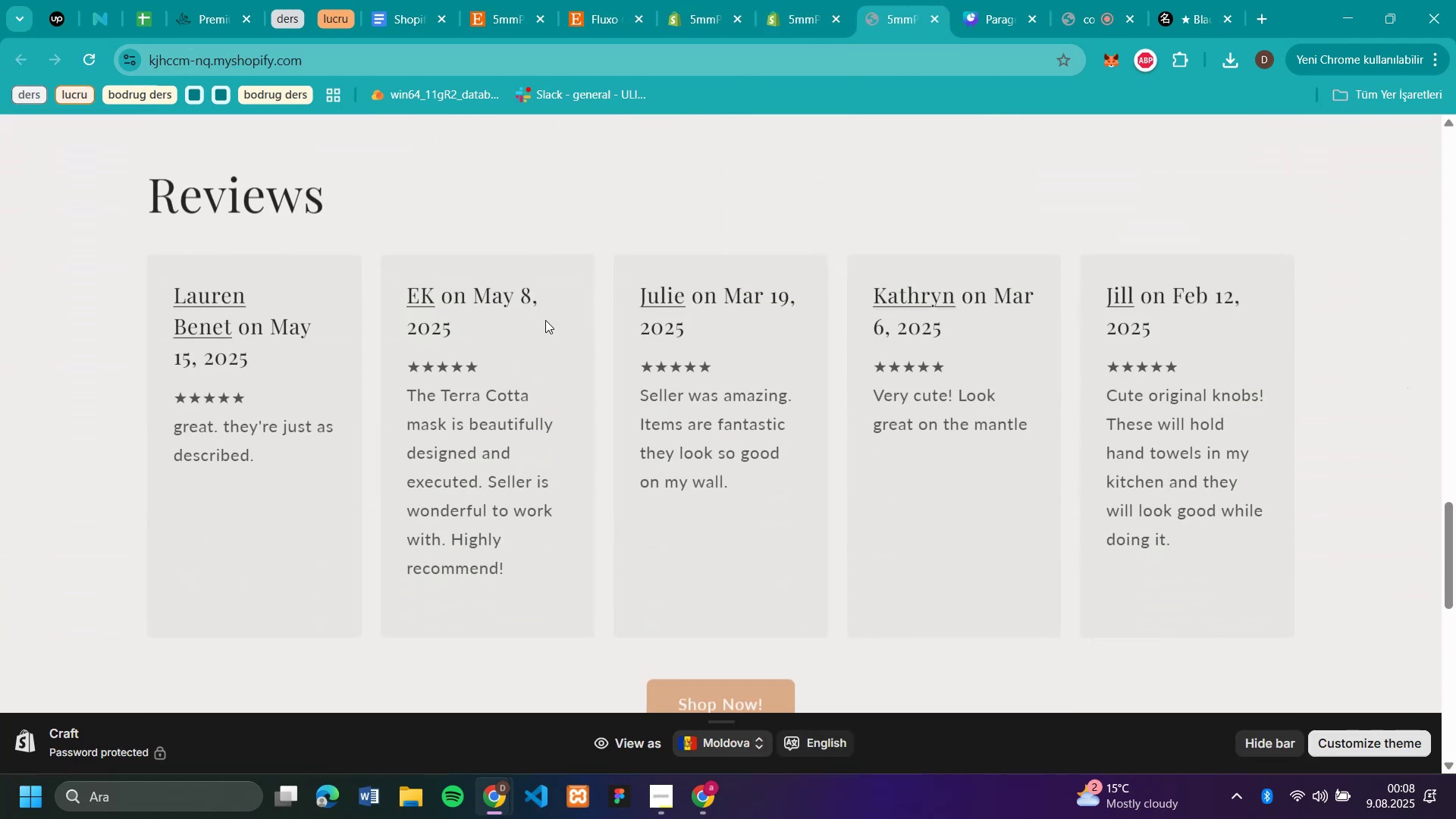 
scroll: coordinate [1327, 354], scroll_direction: up, amount: 1.0
 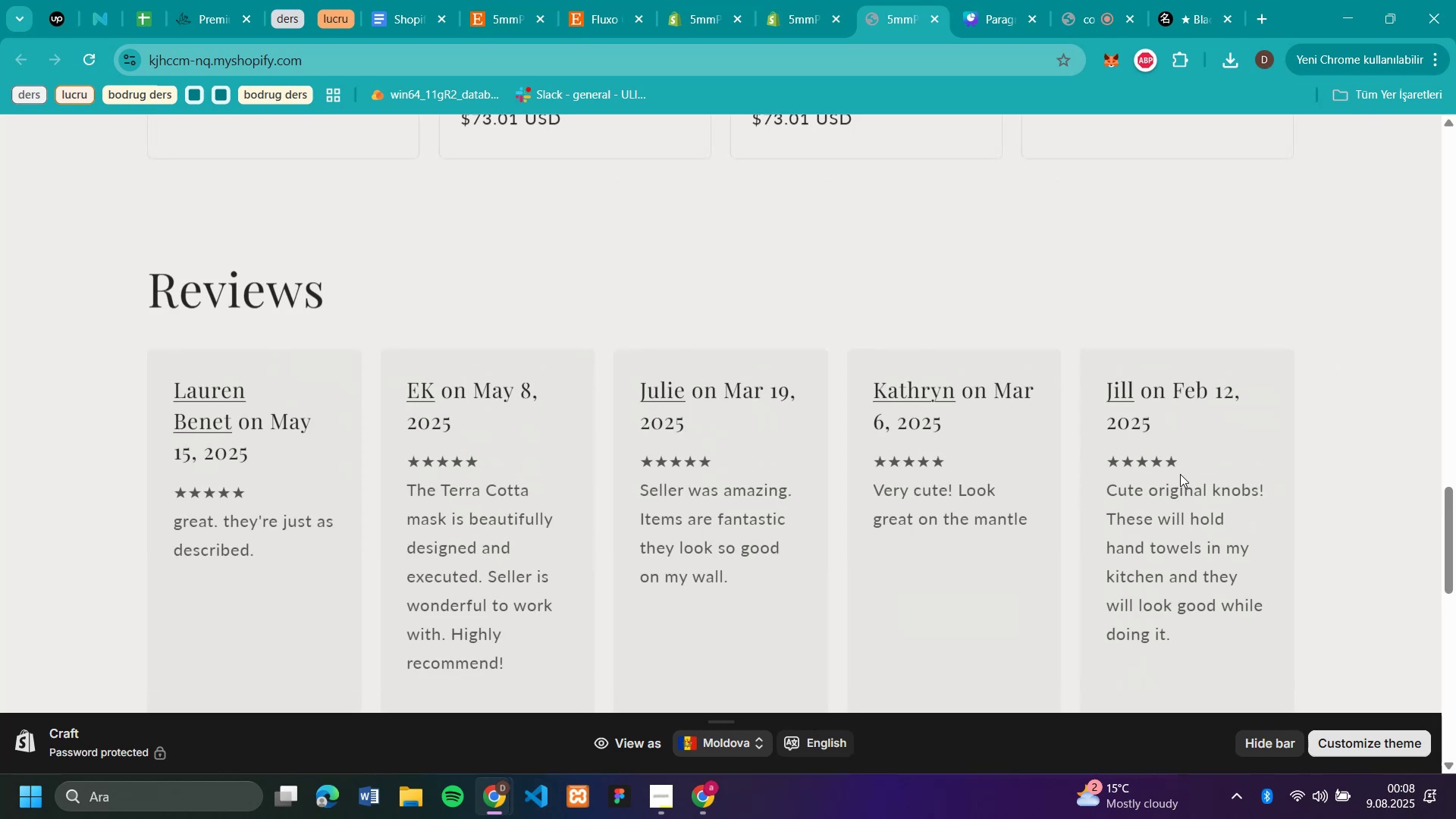 
scroll: coordinate [1348, 431], scroll_direction: down, amount: 16.0
 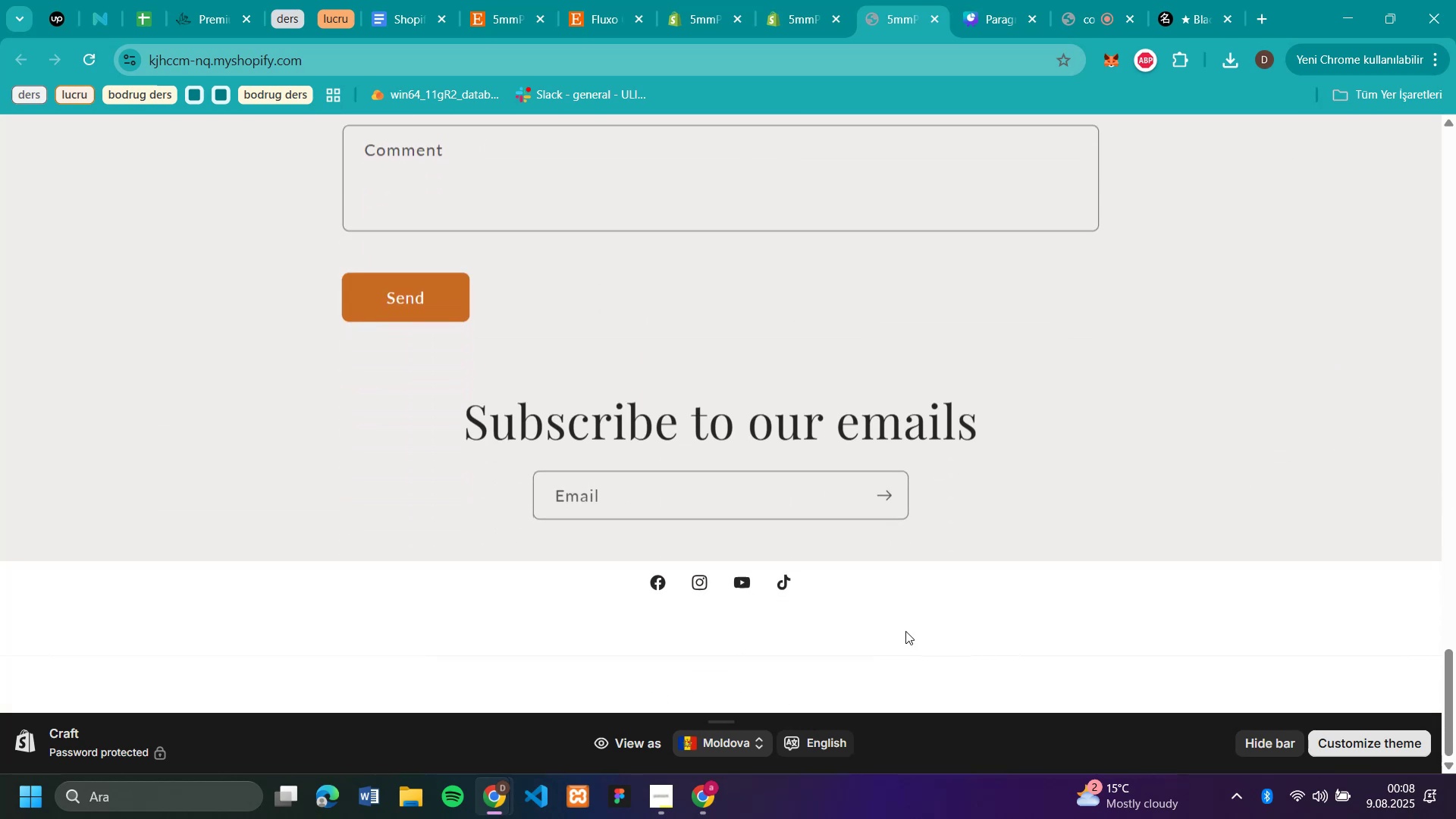 
scroll: coordinate [446, 237], scroll_direction: up, amount: 40.0
 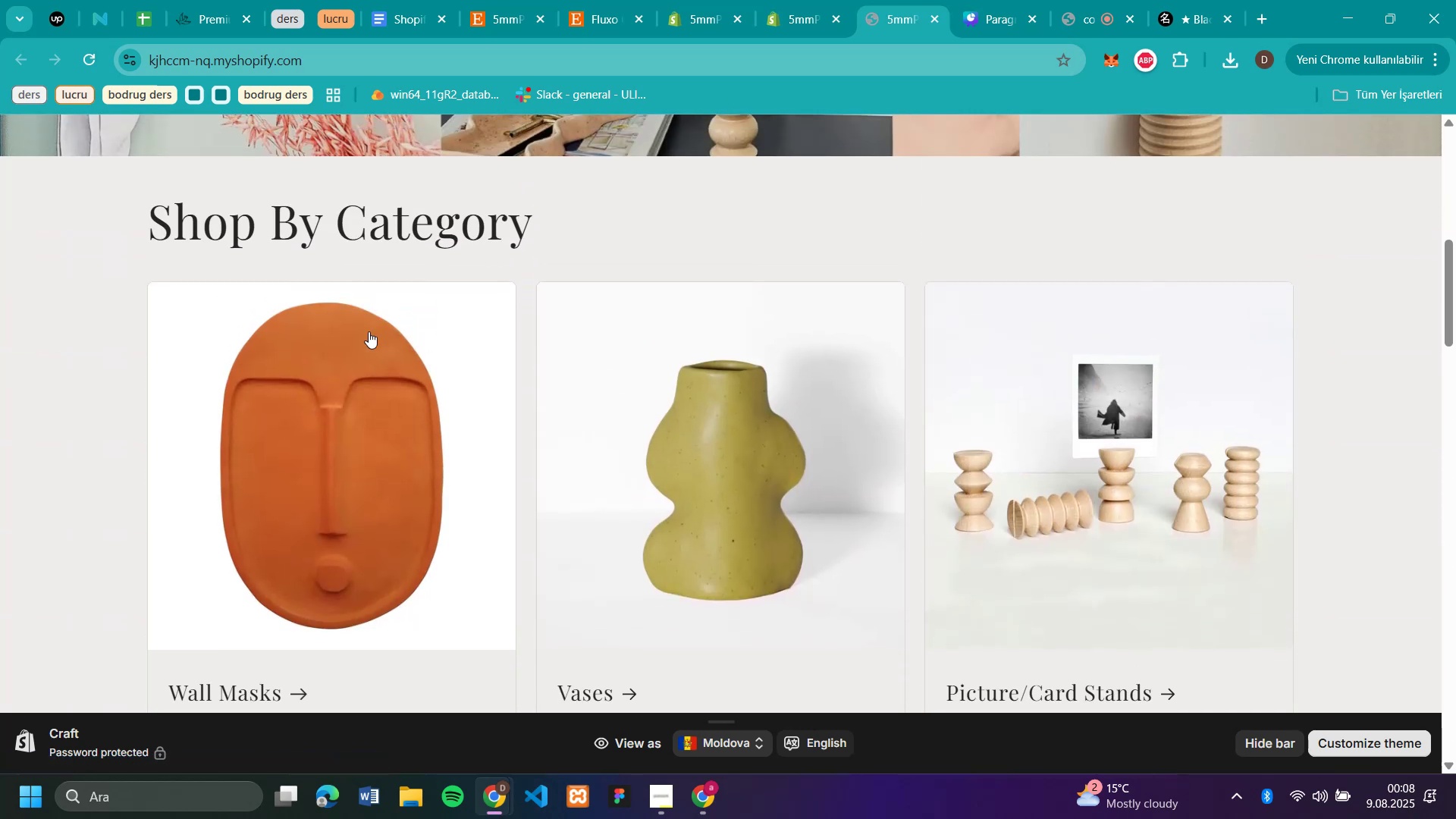 
left_click([368, 331])
 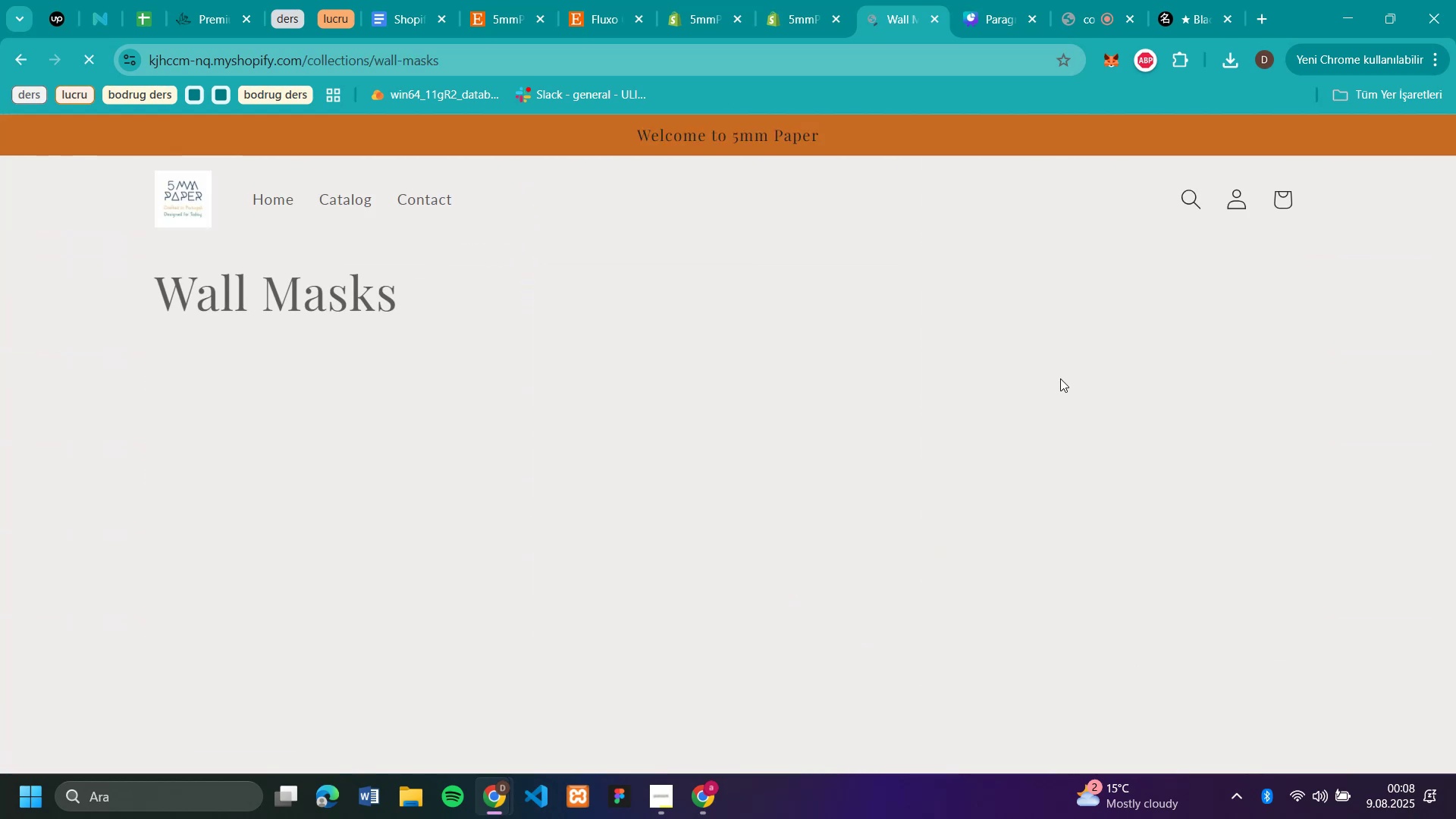 
scroll: coordinate [1131, 378], scroll_direction: up, amount: 5.0
 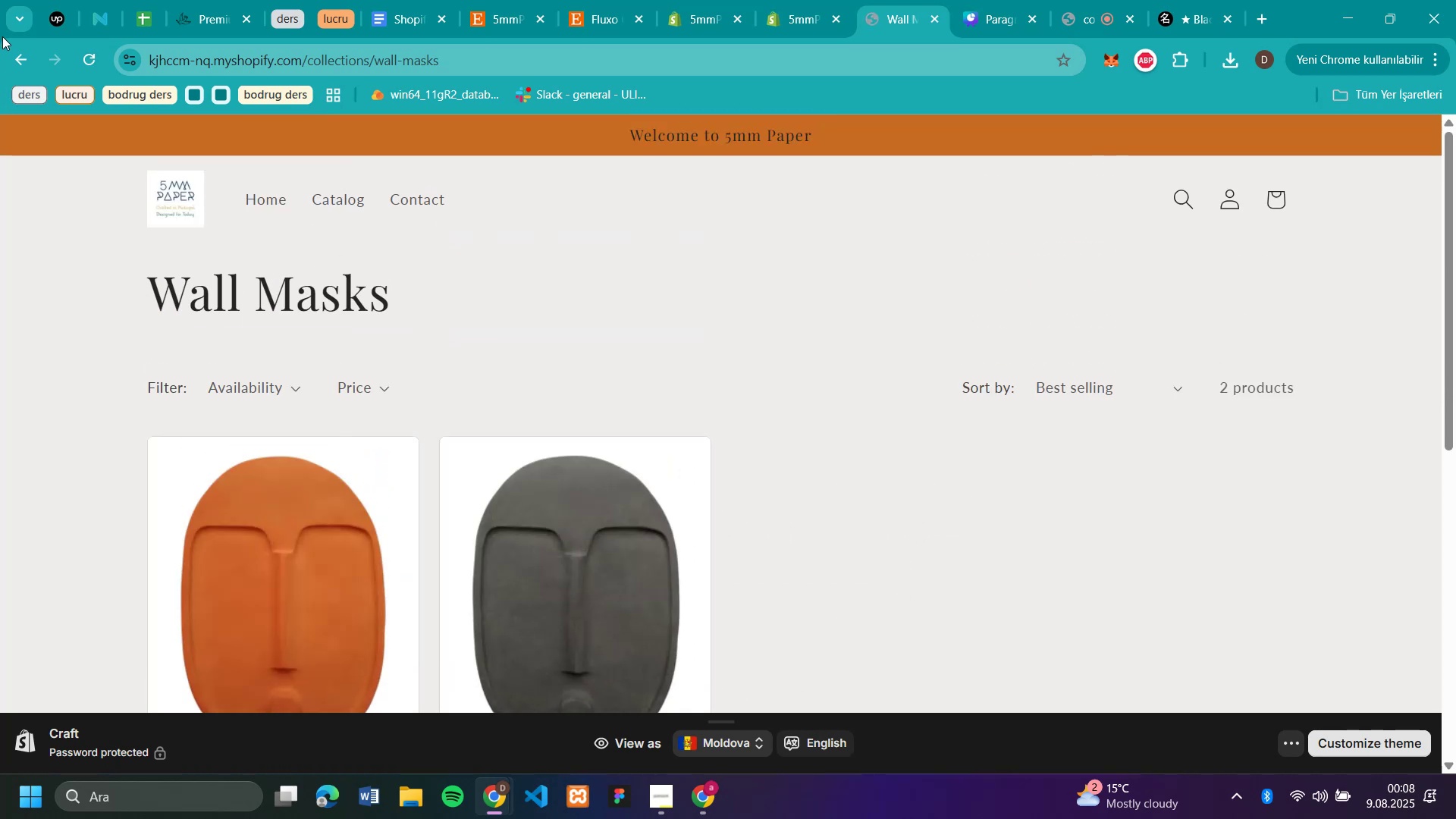 